 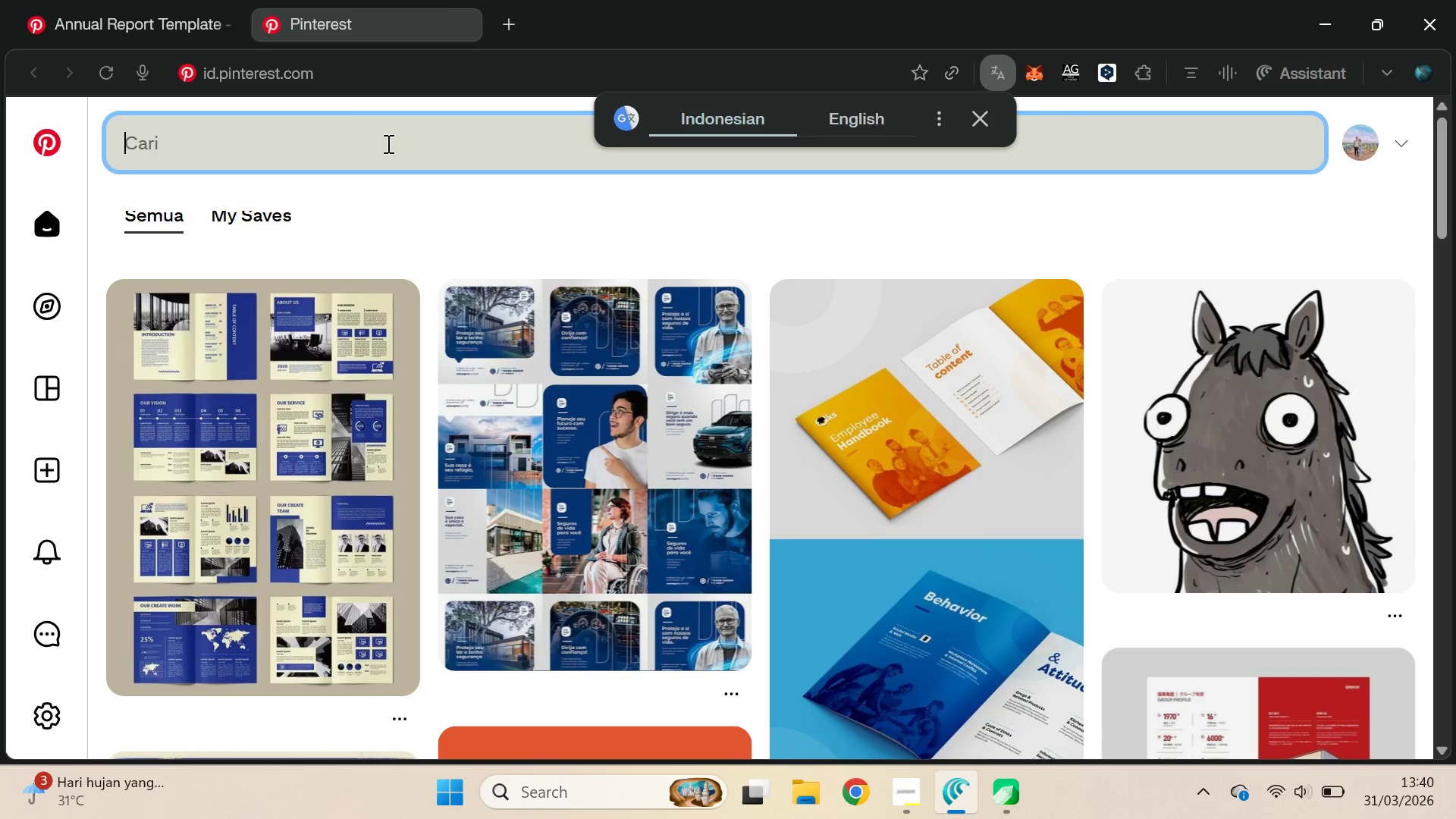 
key(Control+ControlLeft)
 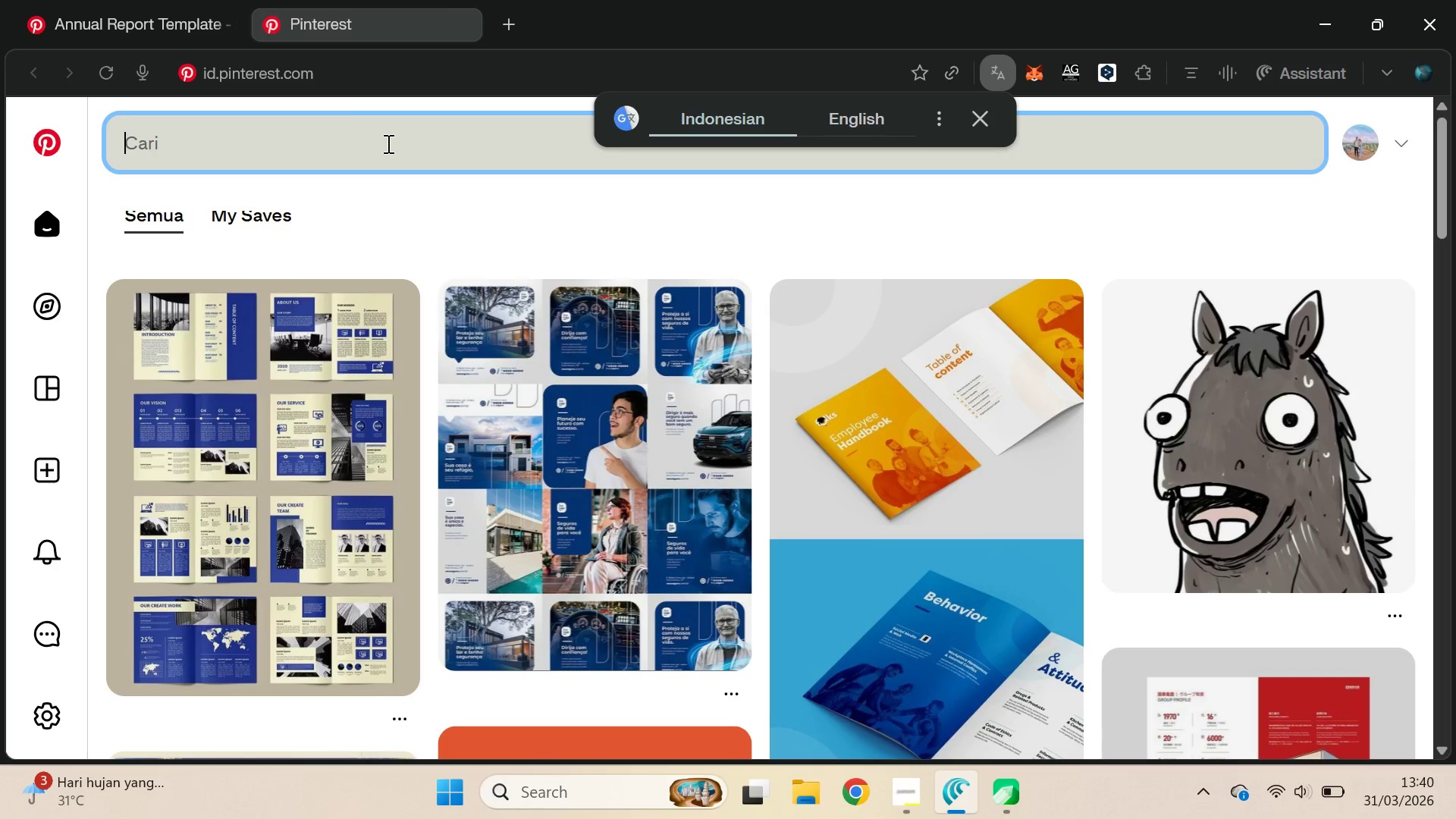 
key(Control+V)
 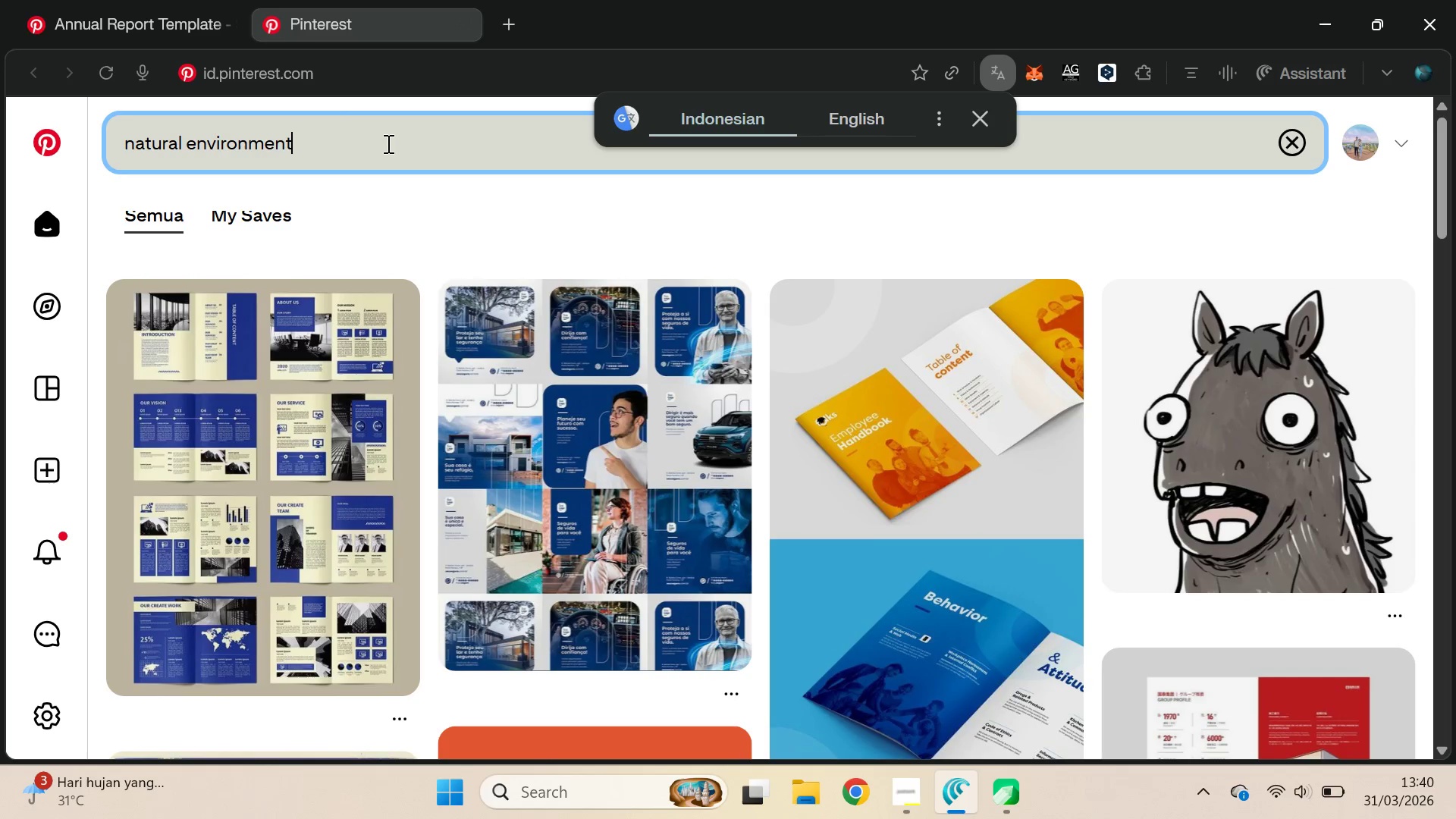 
key(Enter)
 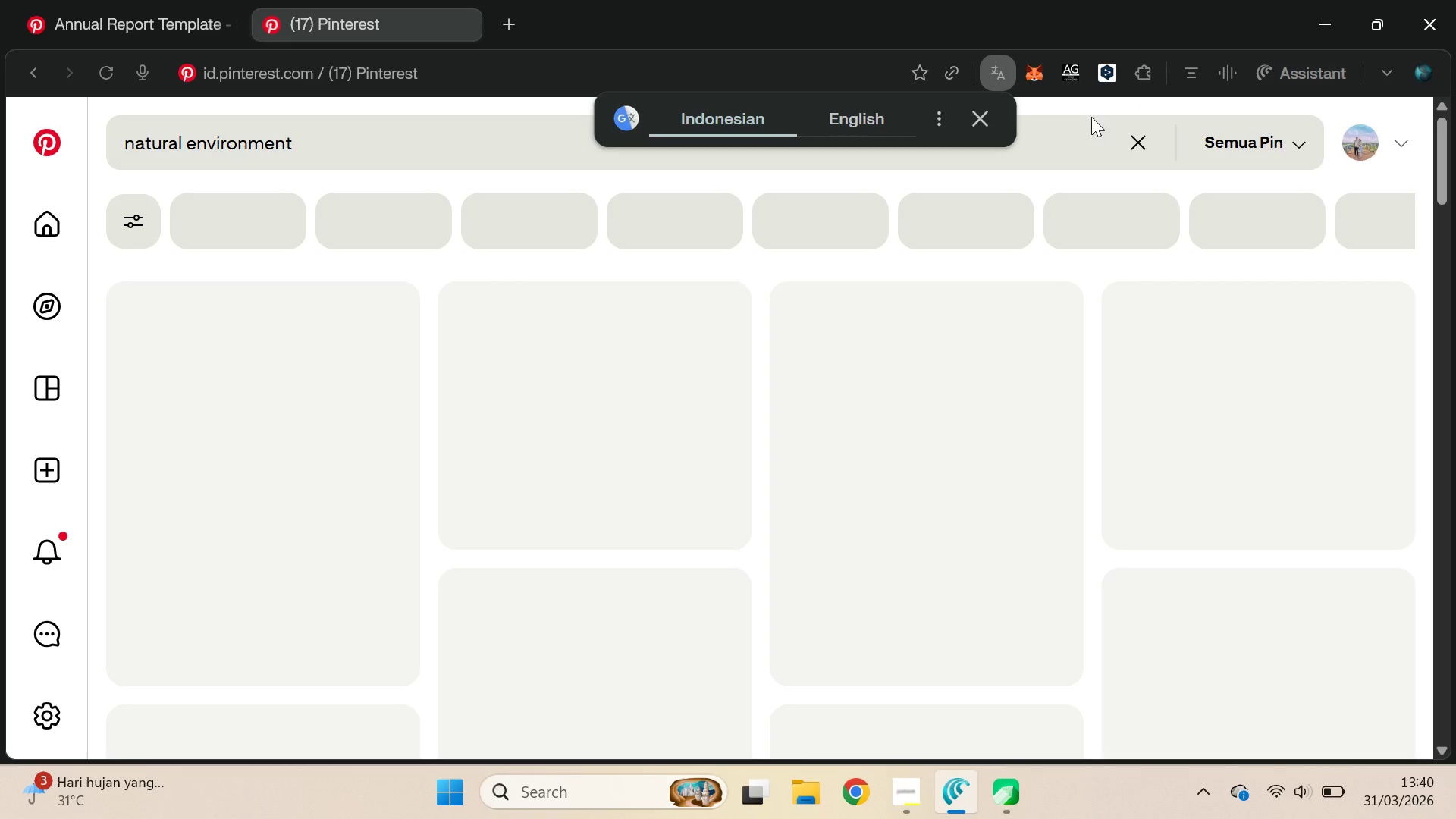 
left_click([989, 124])
 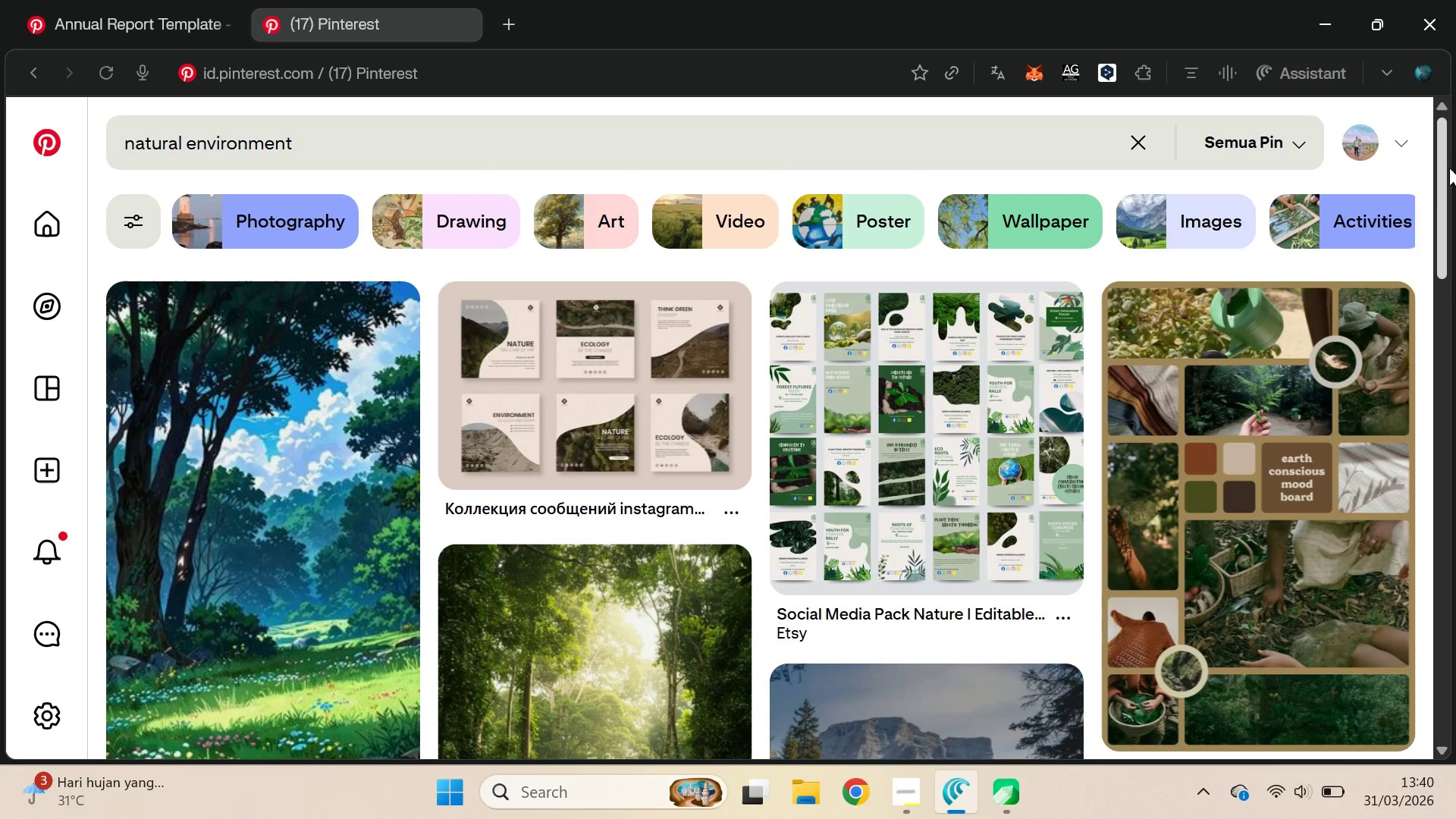 
left_click_drag(start_coordinate=[1449, 168], to_coordinate=[1447, 303])
 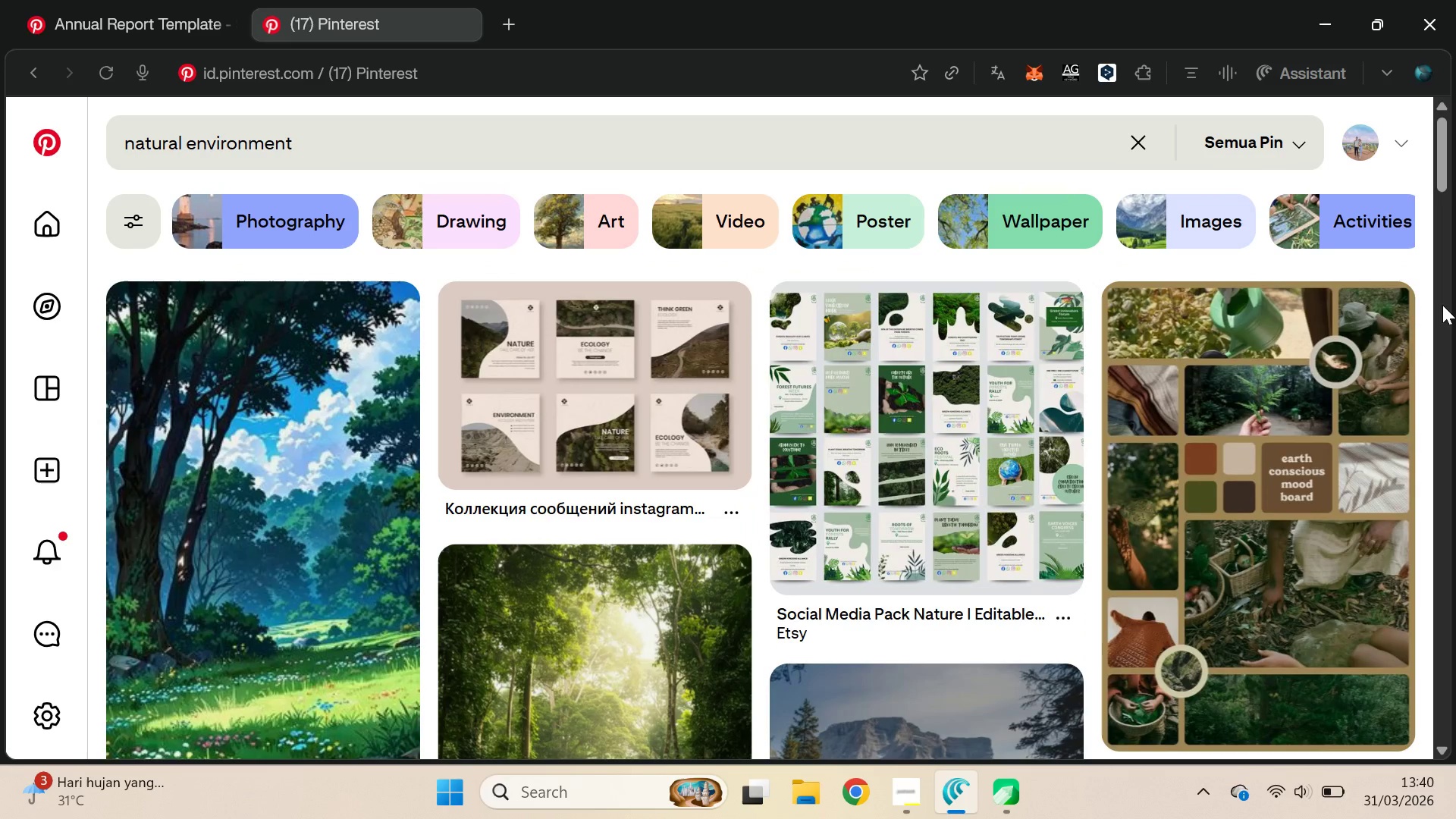 
left_click([940, 475])
 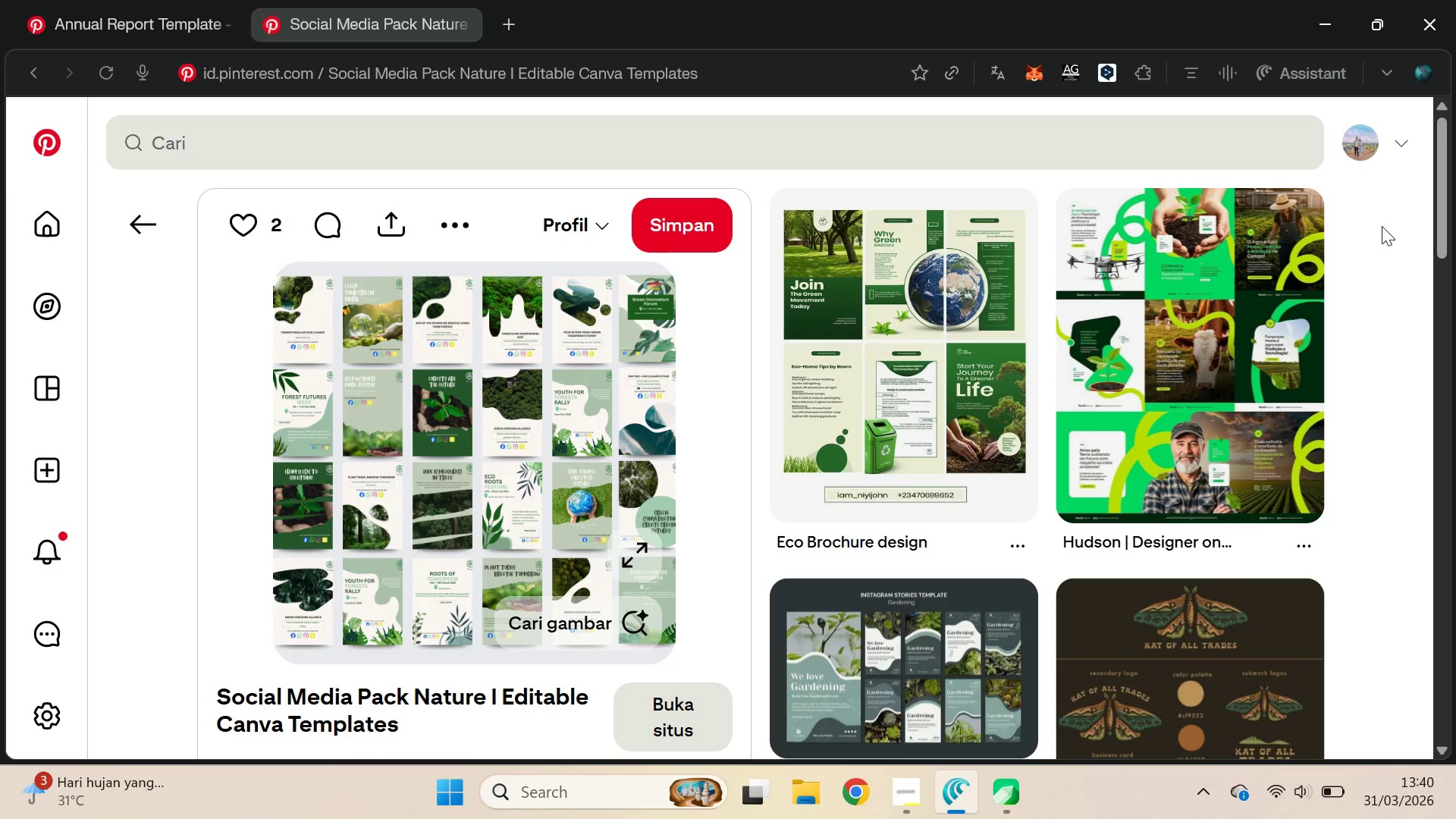 
wait(5.81)
 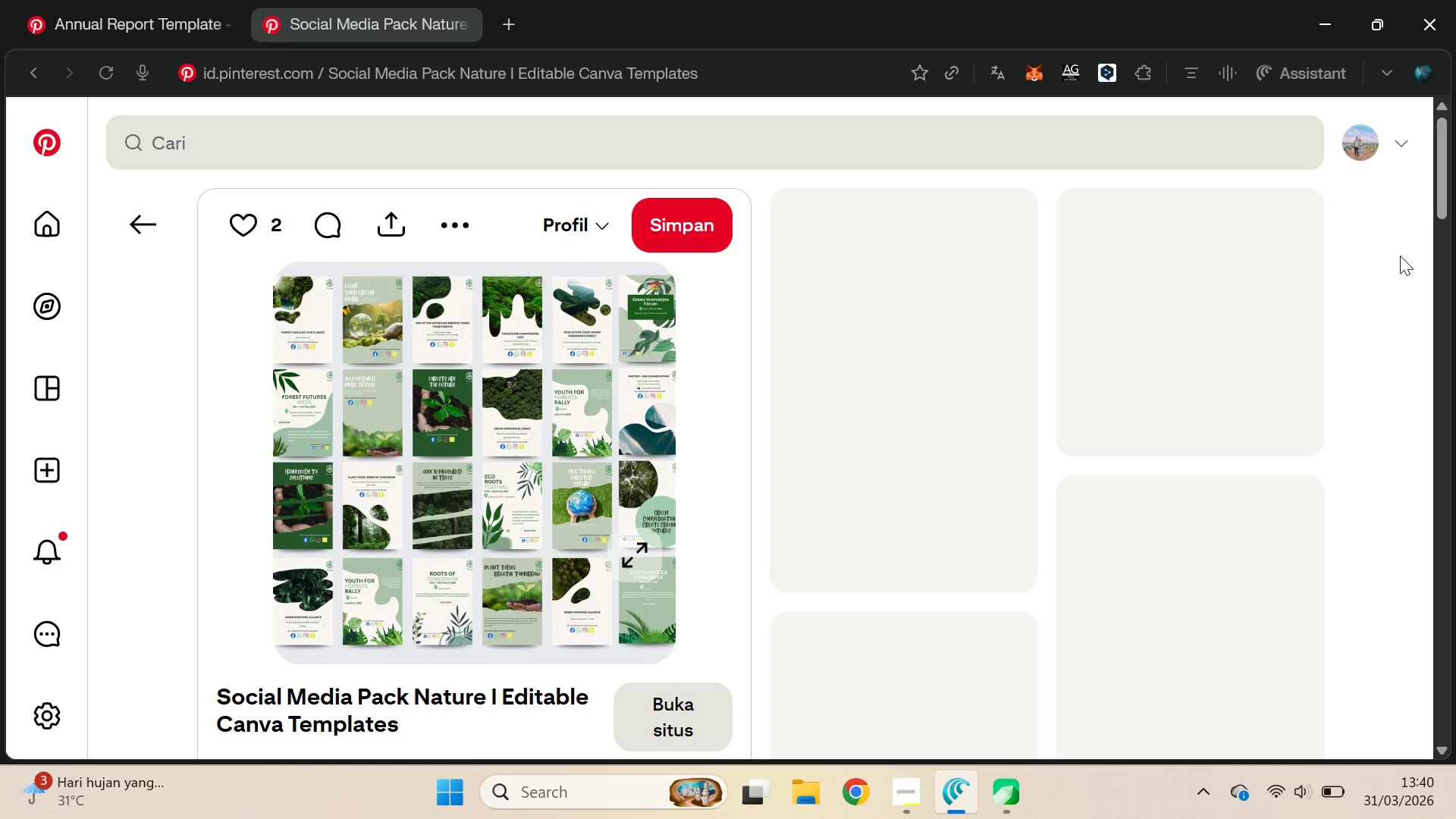 
left_click_drag(start_coordinate=[1453, 164], to_coordinate=[1453, 233])
 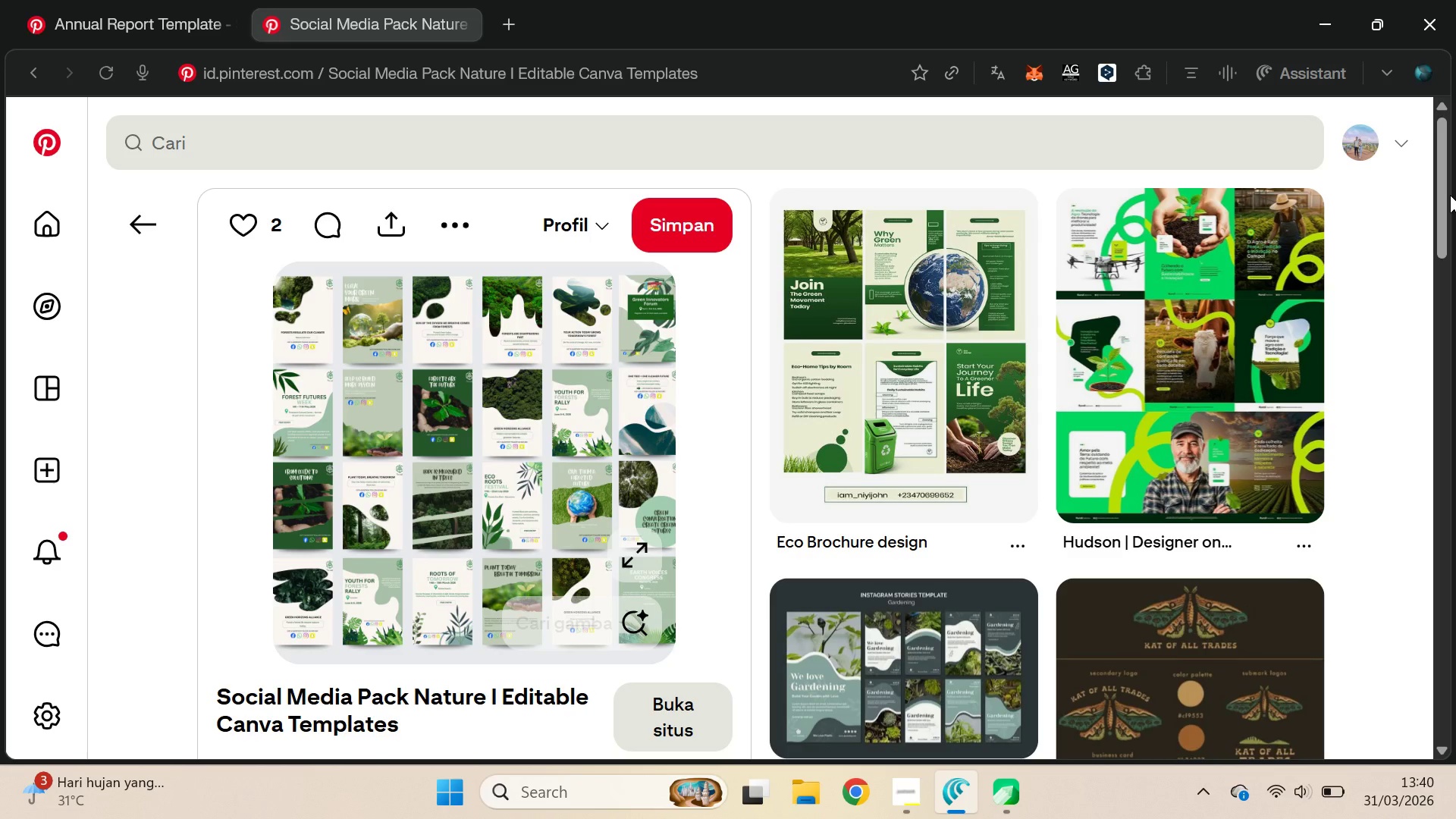 
left_click_drag(start_coordinate=[1438, 186], to_coordinate=[1452, 172])
 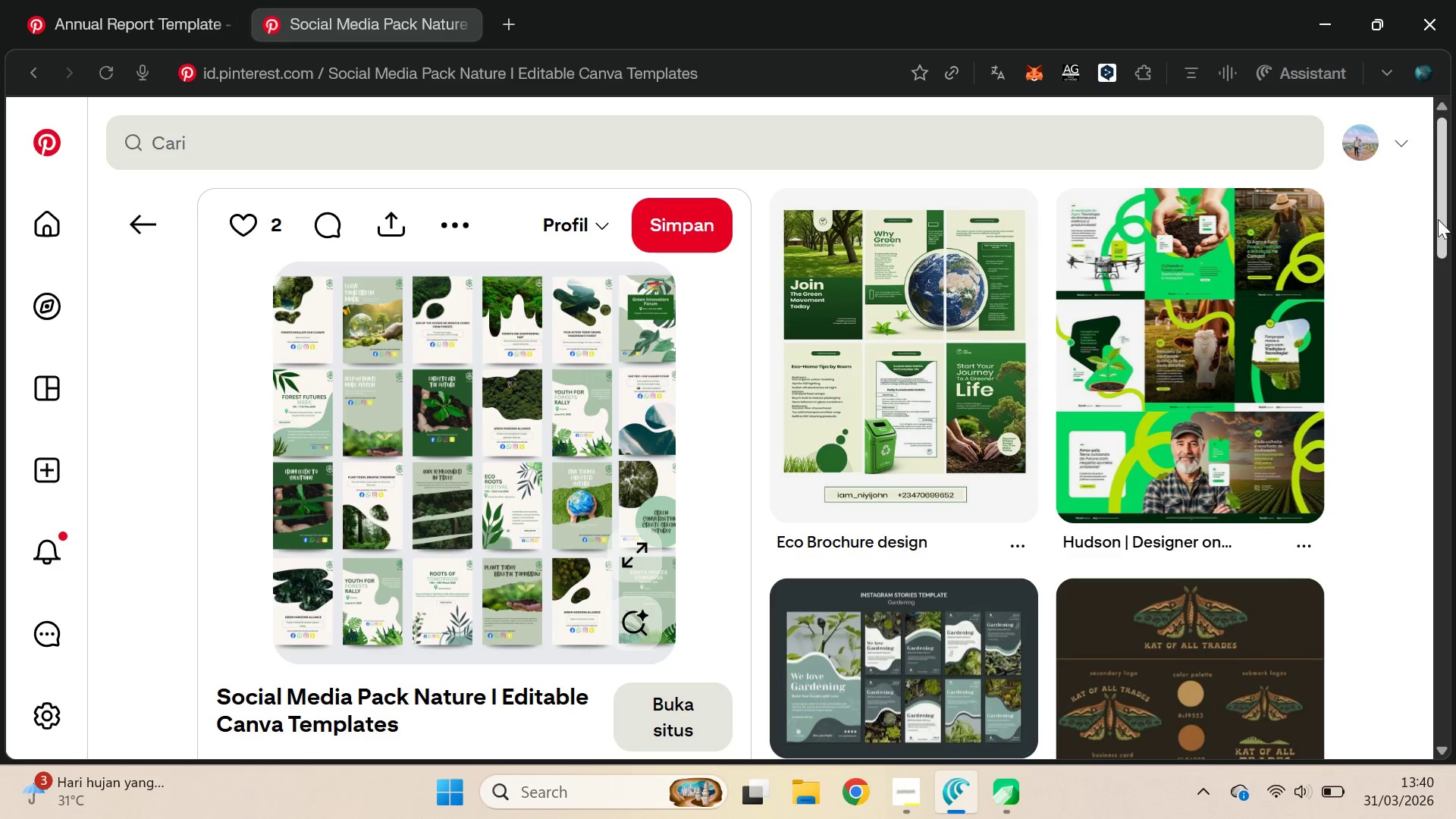 
wait(5.45)
 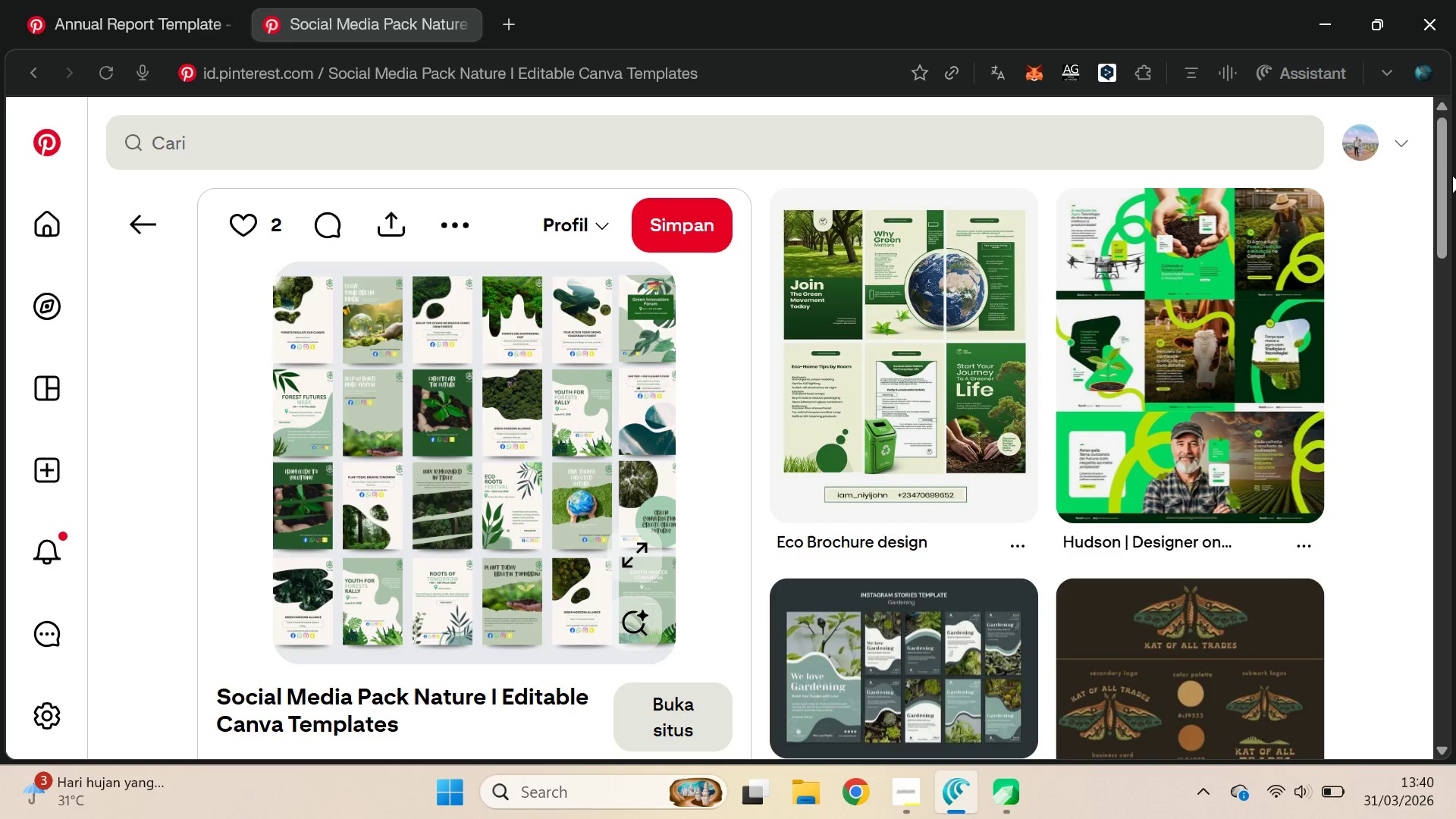 
key(Alt+AltLeft)
 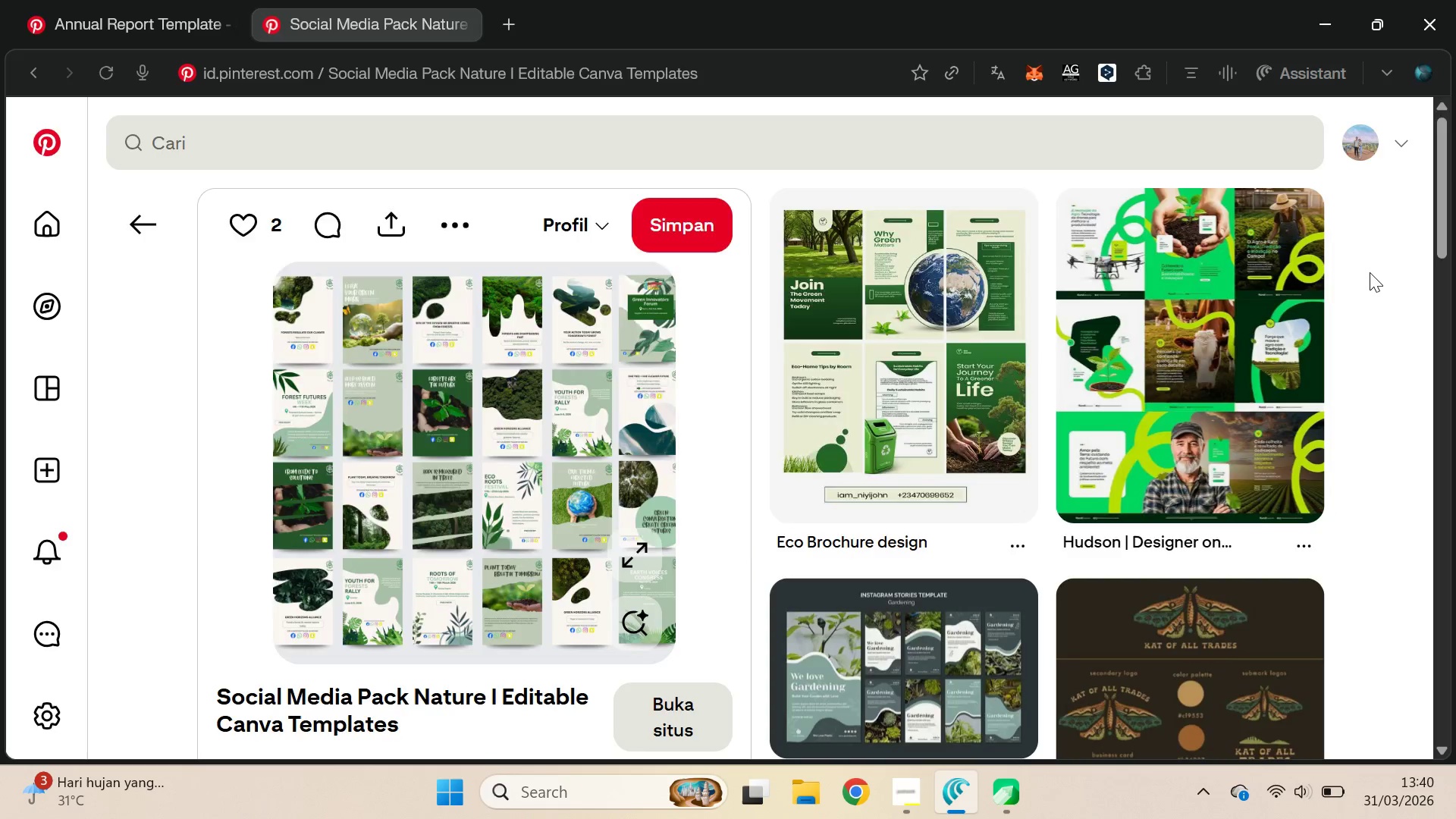 
key(Alt+Tab)